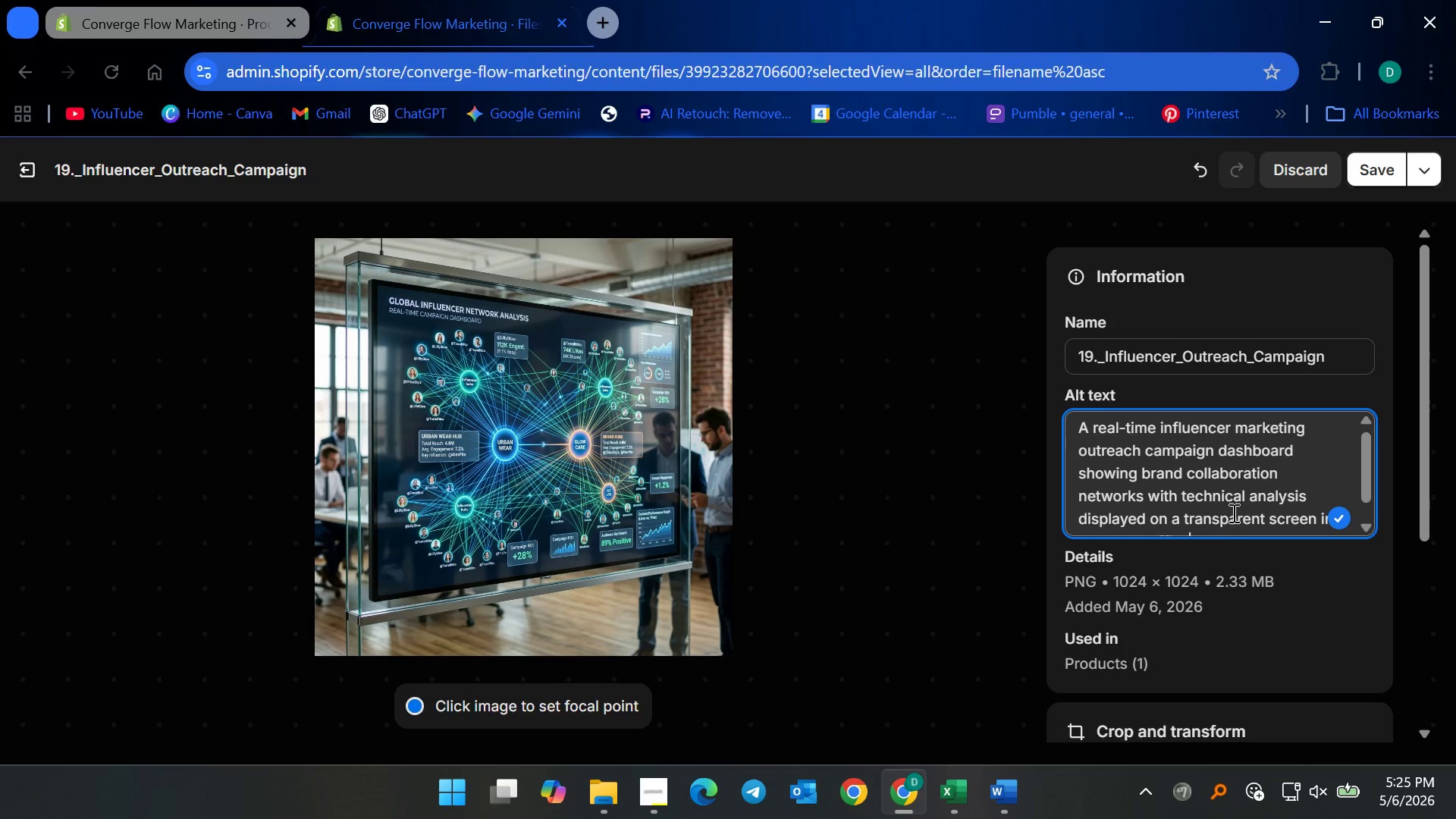 
scroll: coordinate [1232, 513], scroll_direction: down, amount: 2.0
 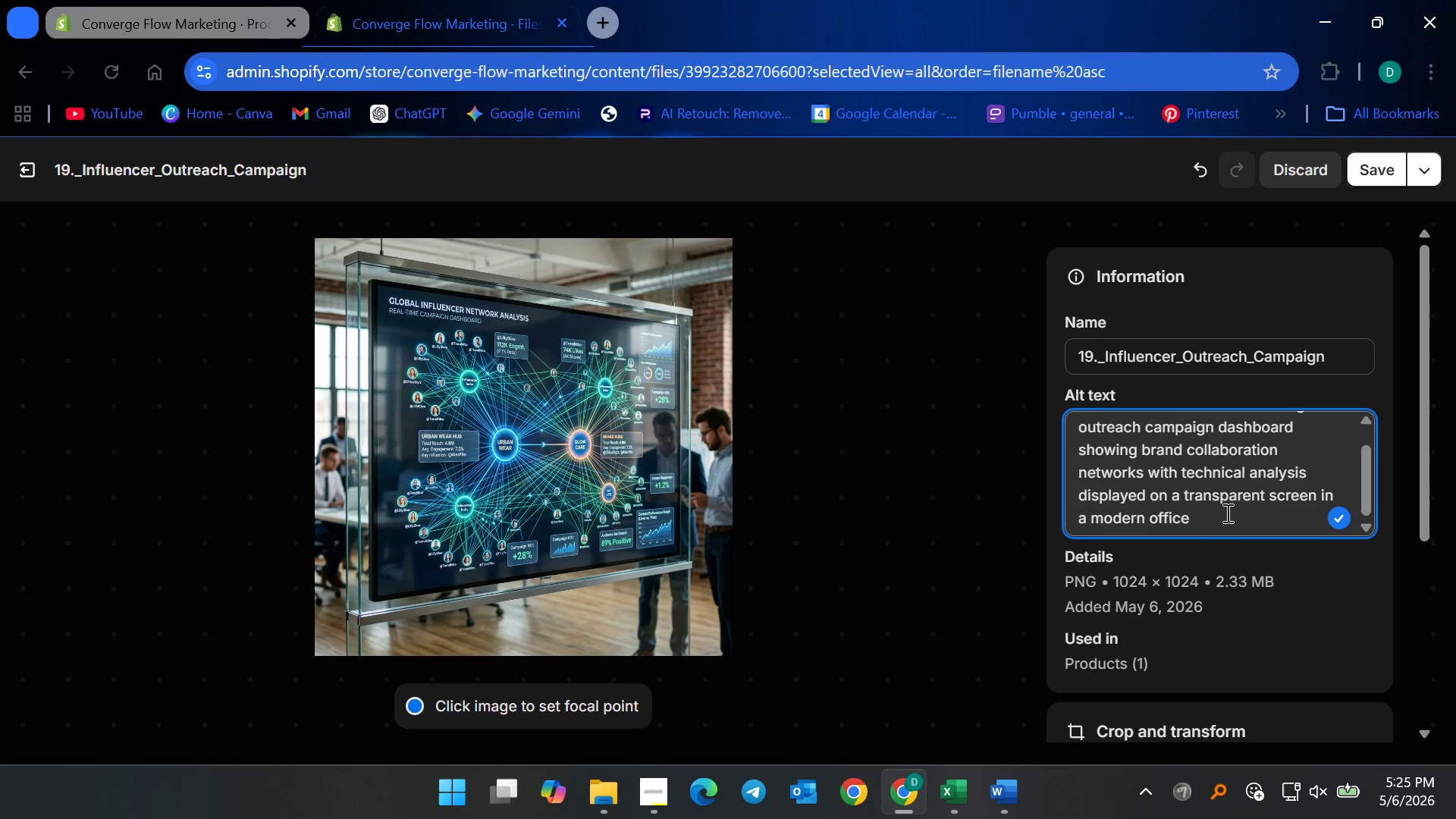 
wait(12.23)
 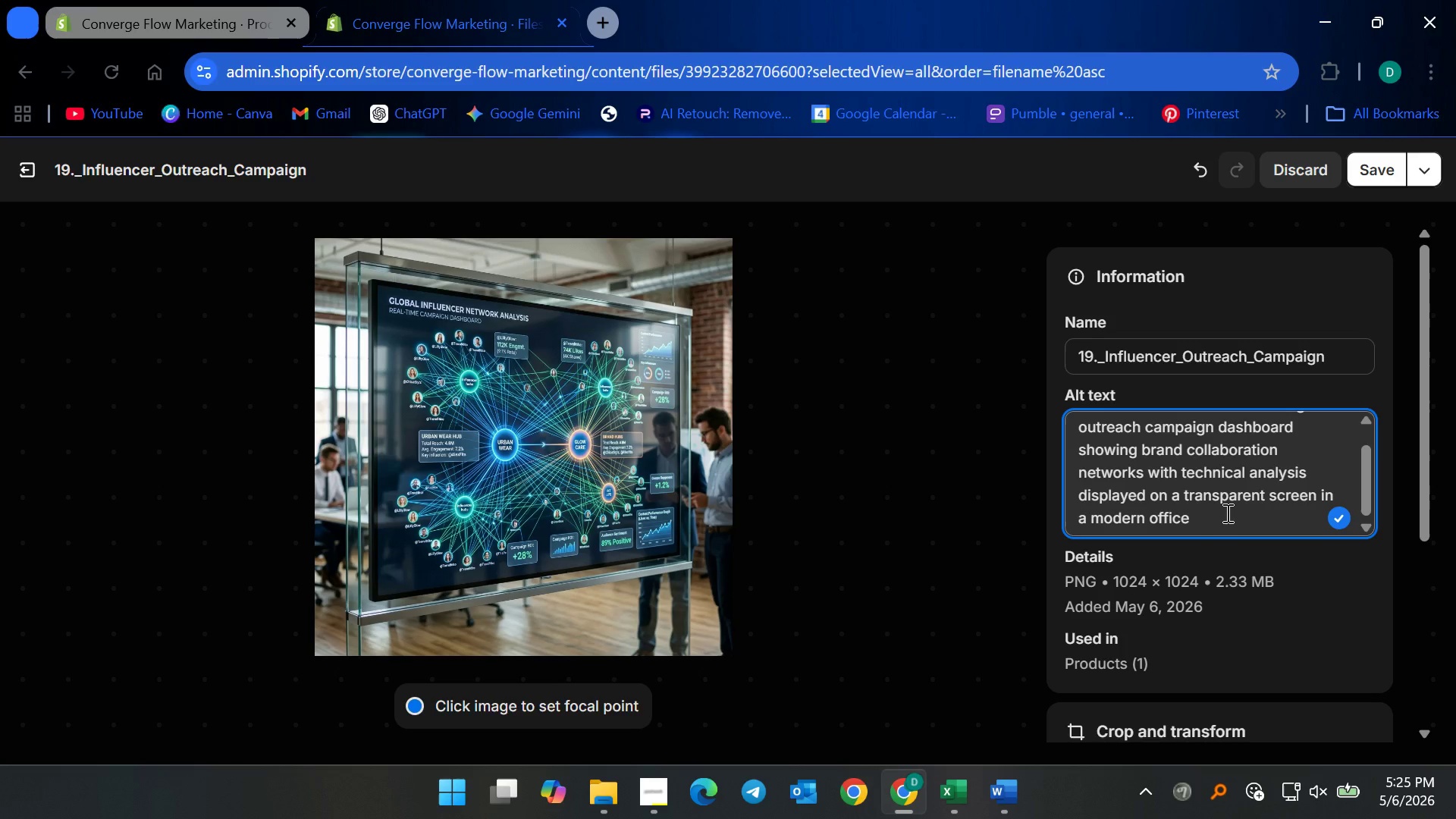 
left_click([1376, 162])
 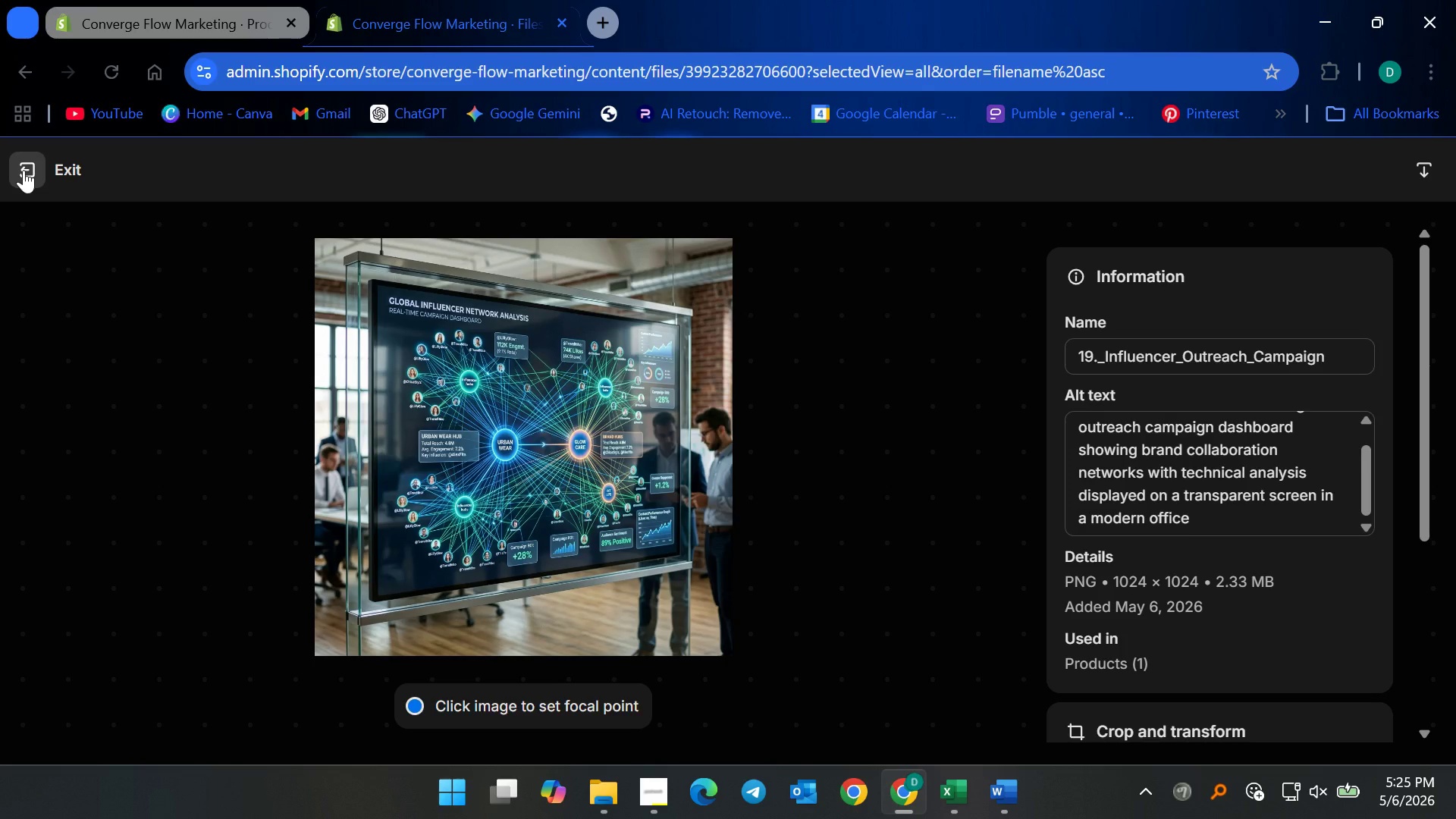 
left_click([24, 170])
 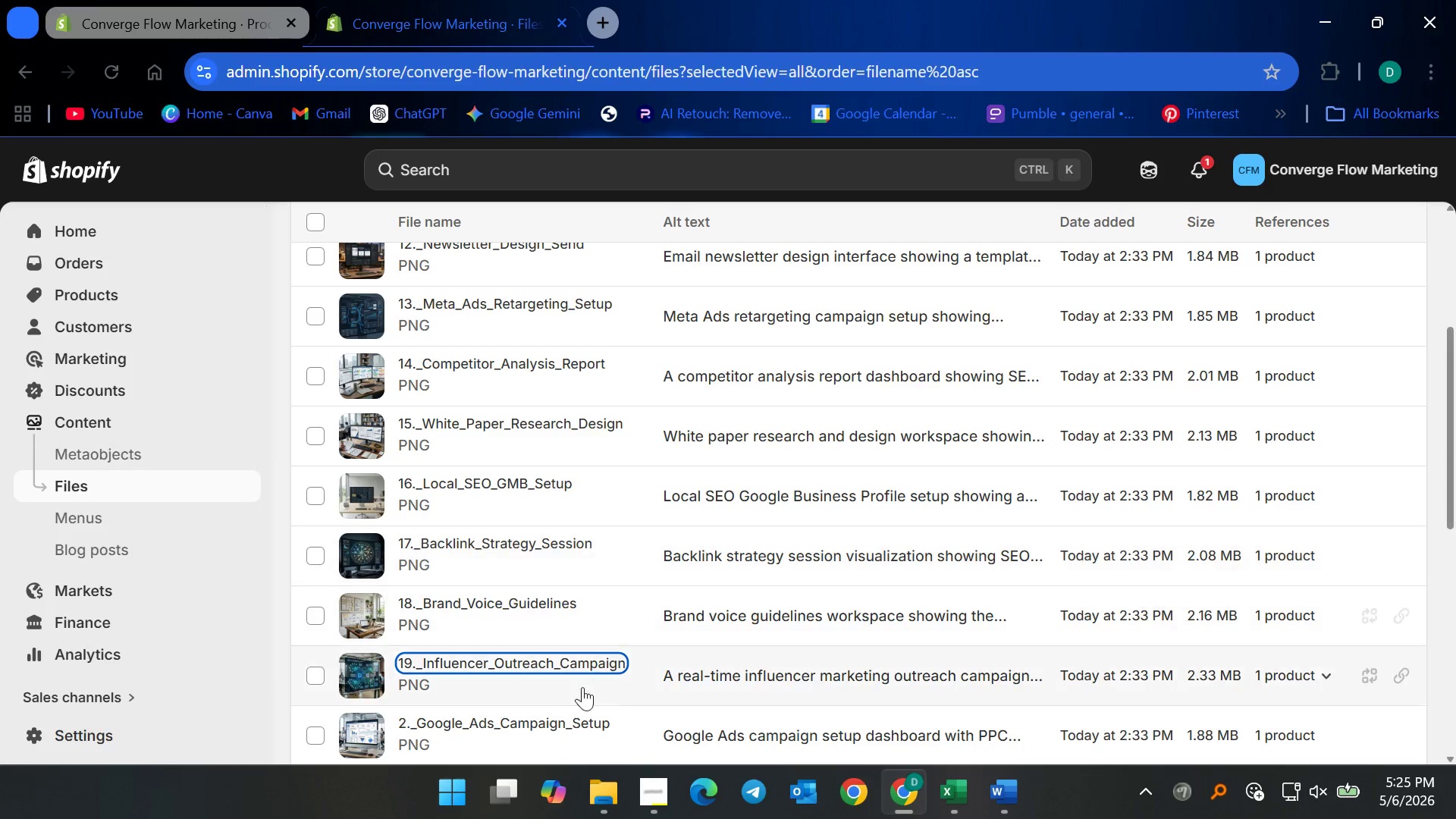 
scroll: coordinate [551, 664], scroll_direction: down, amount: 2.0
 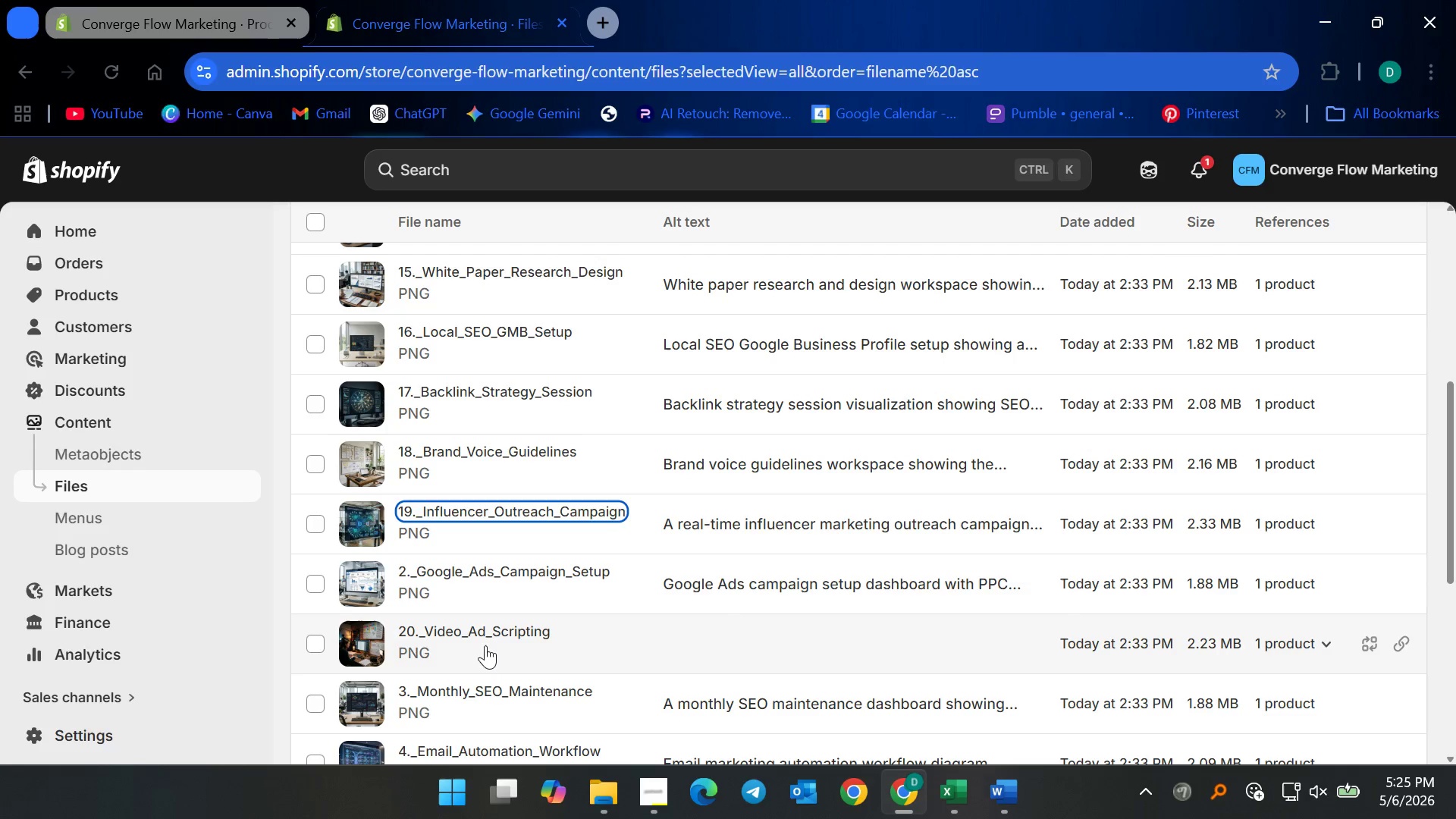 
left_click([493, 626])
 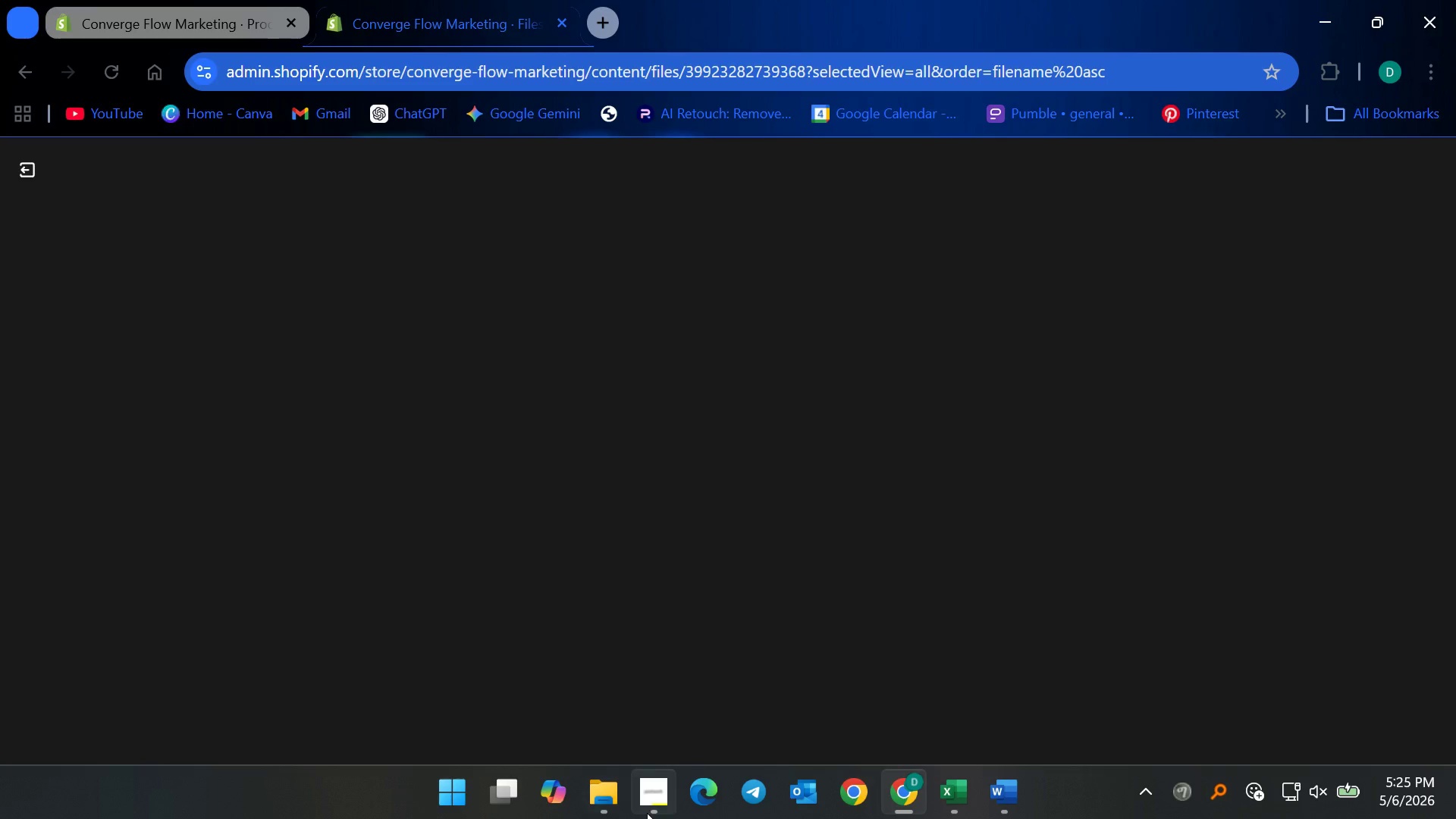 
left_click([651, 802])